 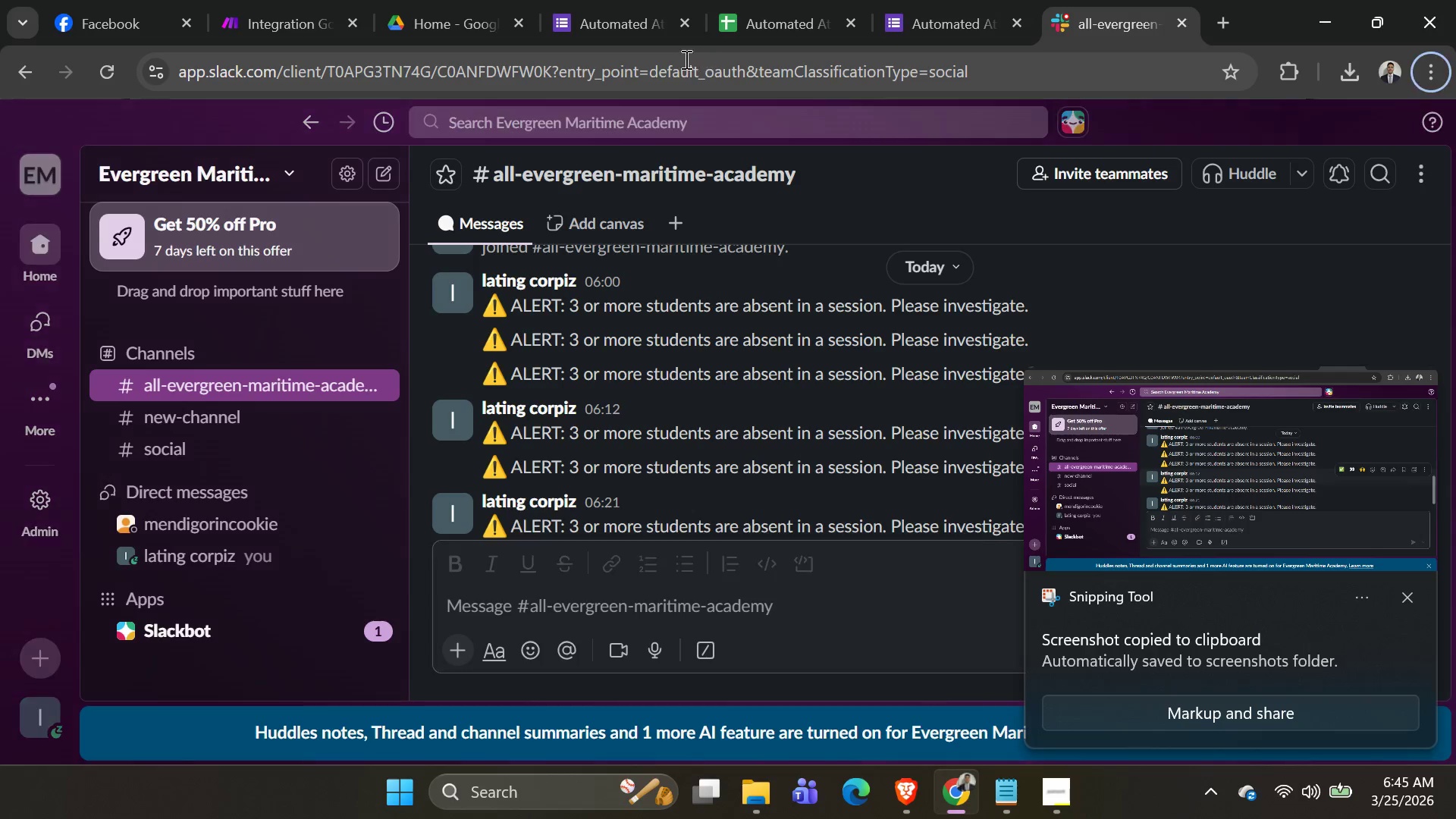 
key(Alt+Tab)
 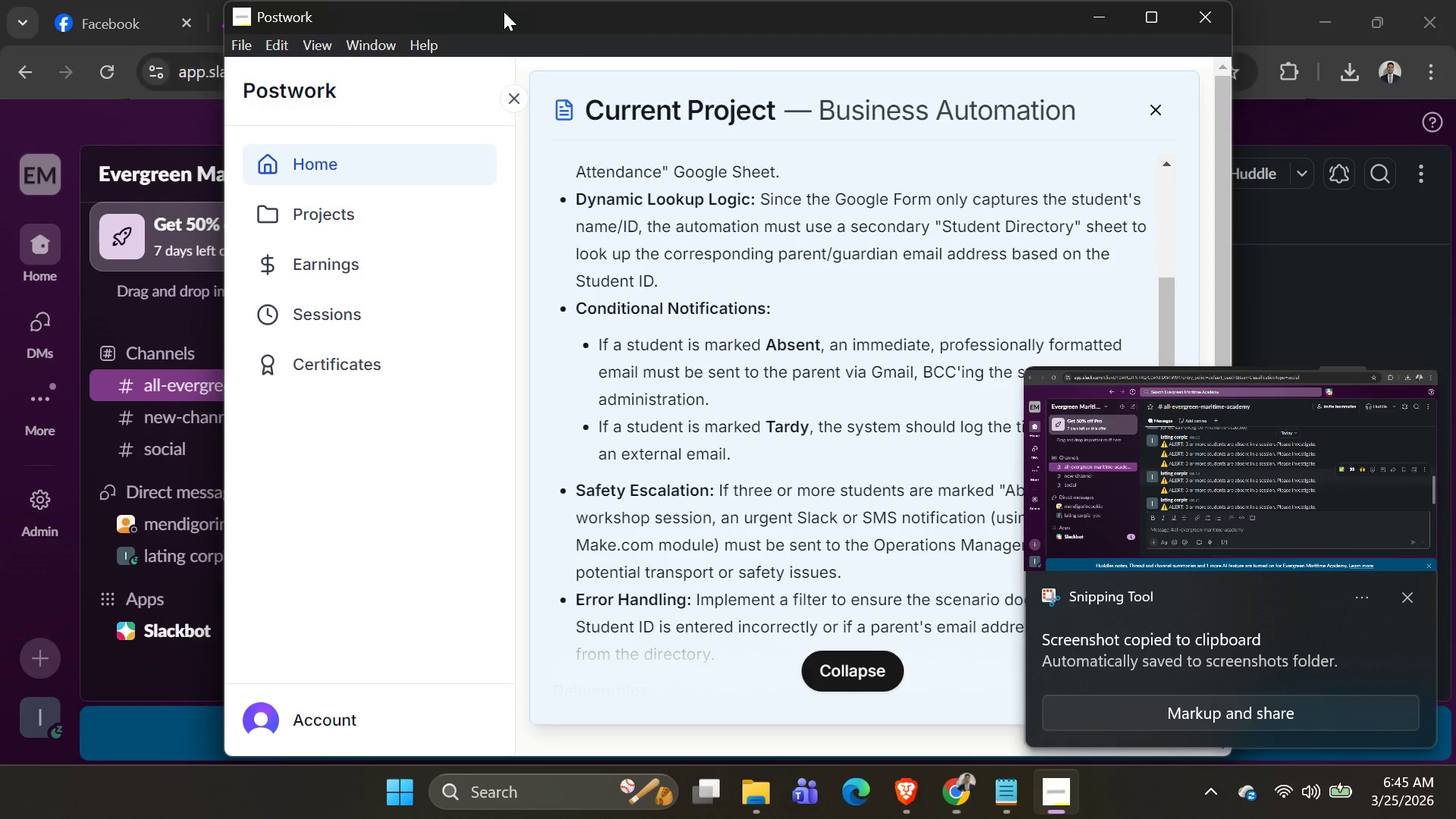 
key(Alt+AltLeft)
 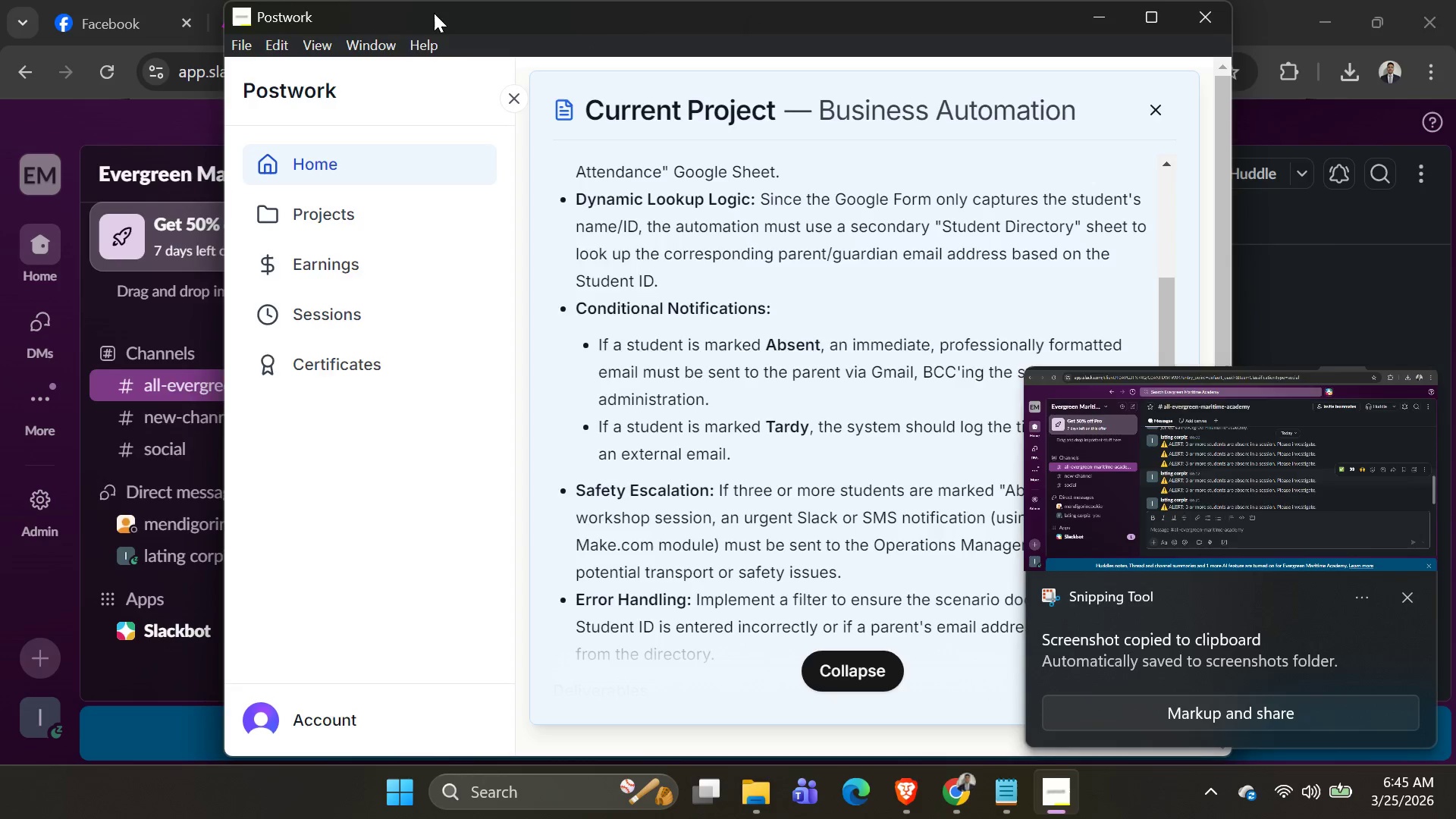 
key(Alt+Tab)
 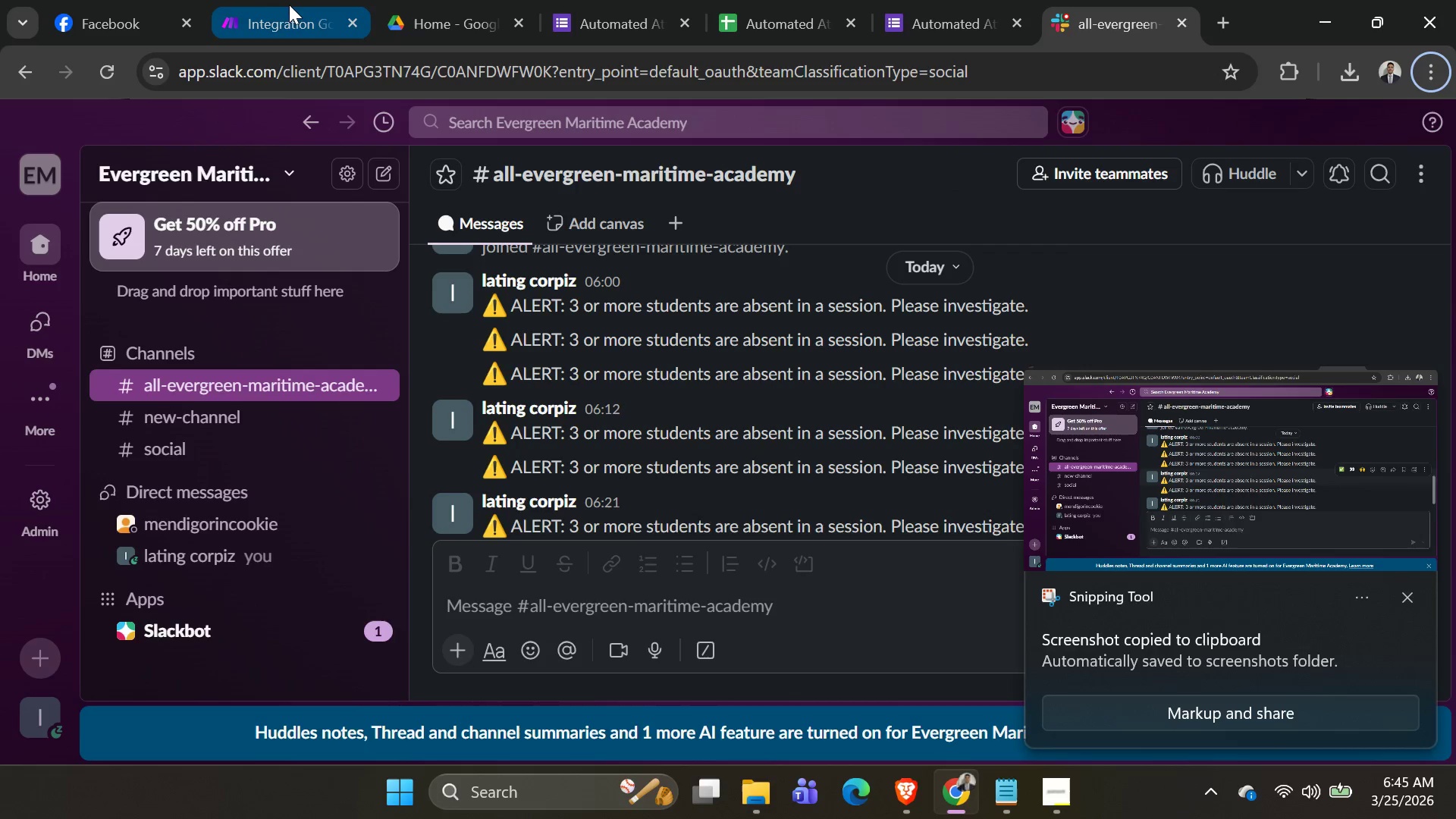 
left_click([258, 10])
 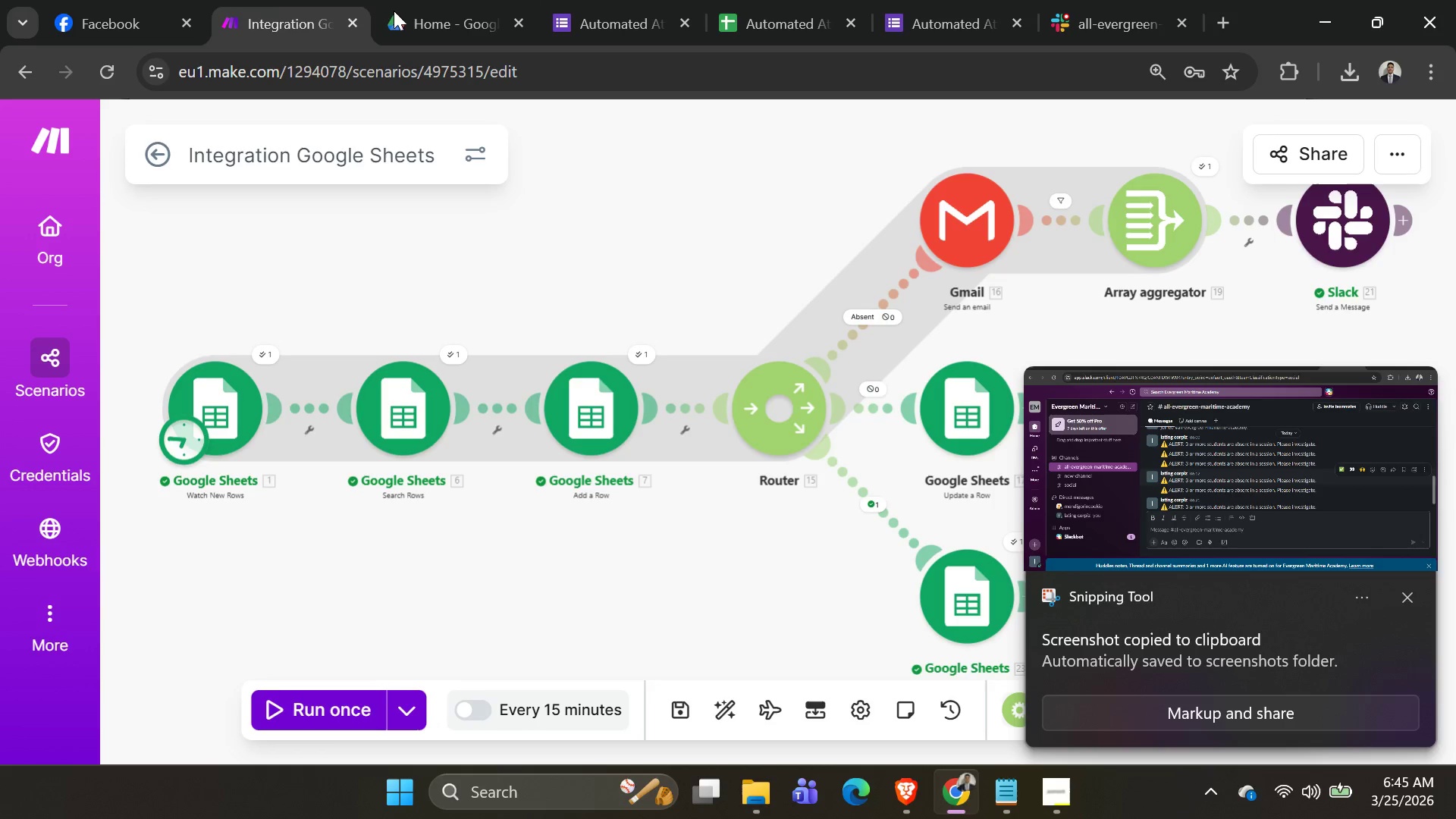 
left_click([119, 14])
 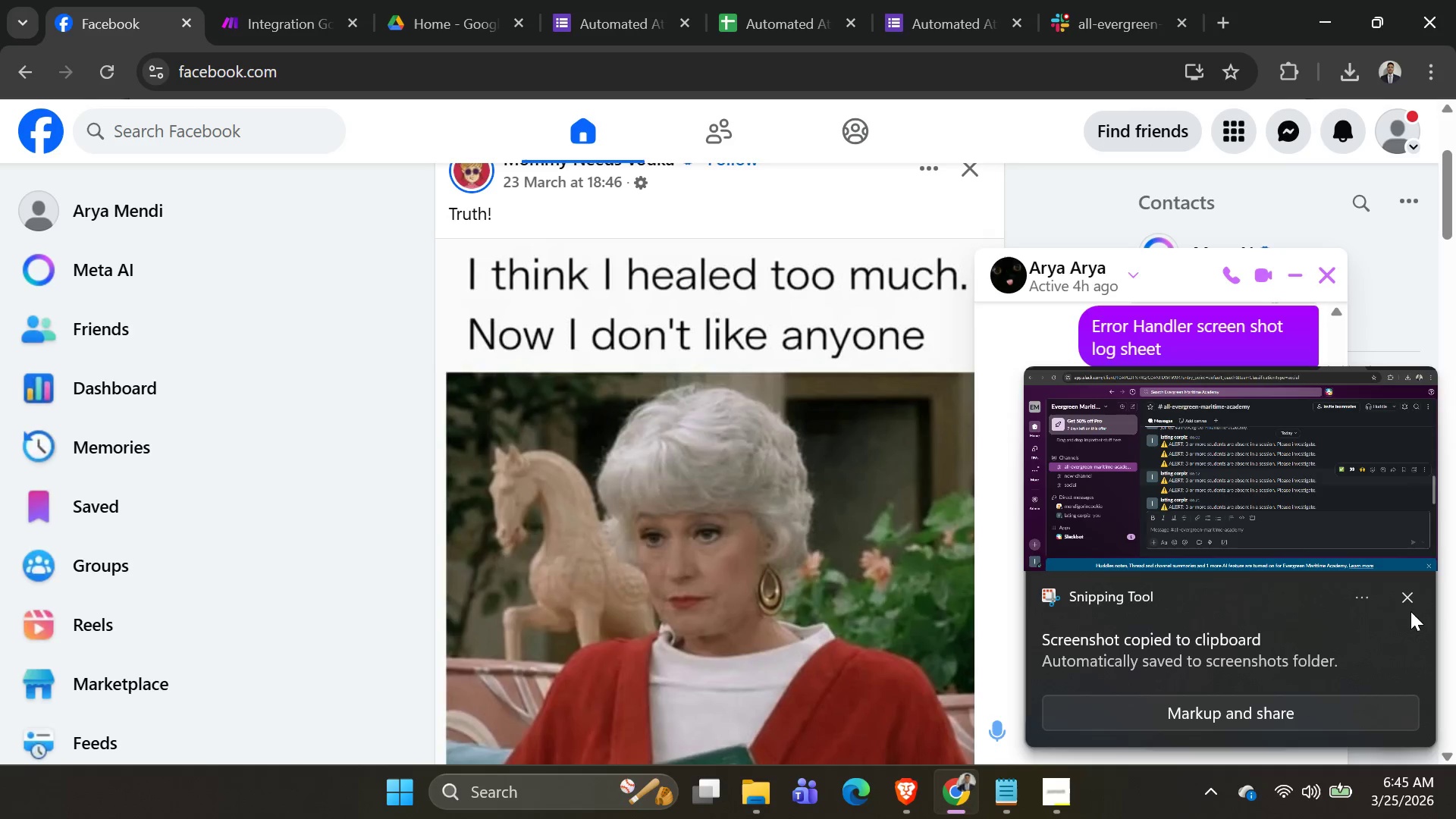 
left_click([1411, 602])
 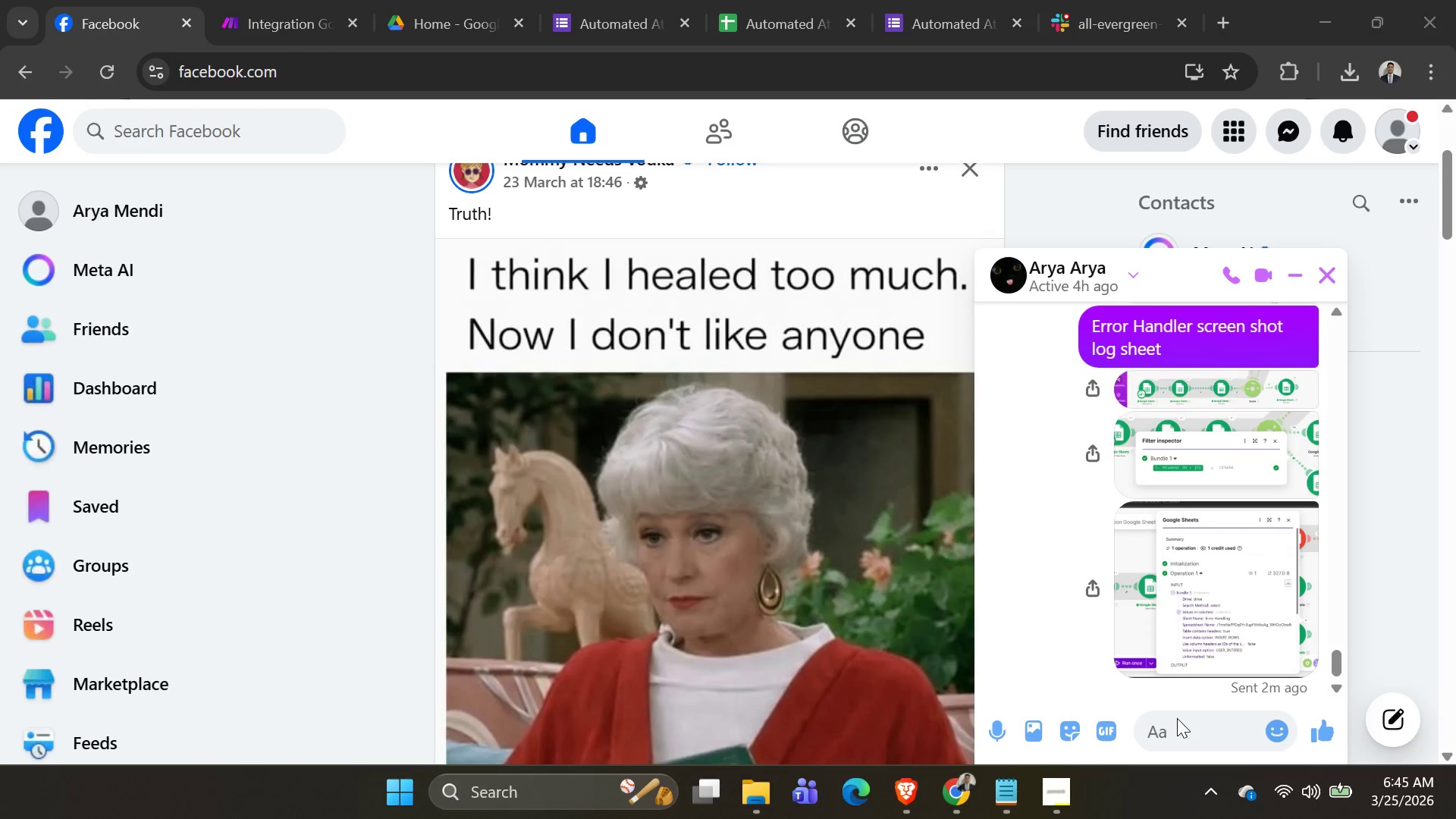 
left_click([1177, 718])
 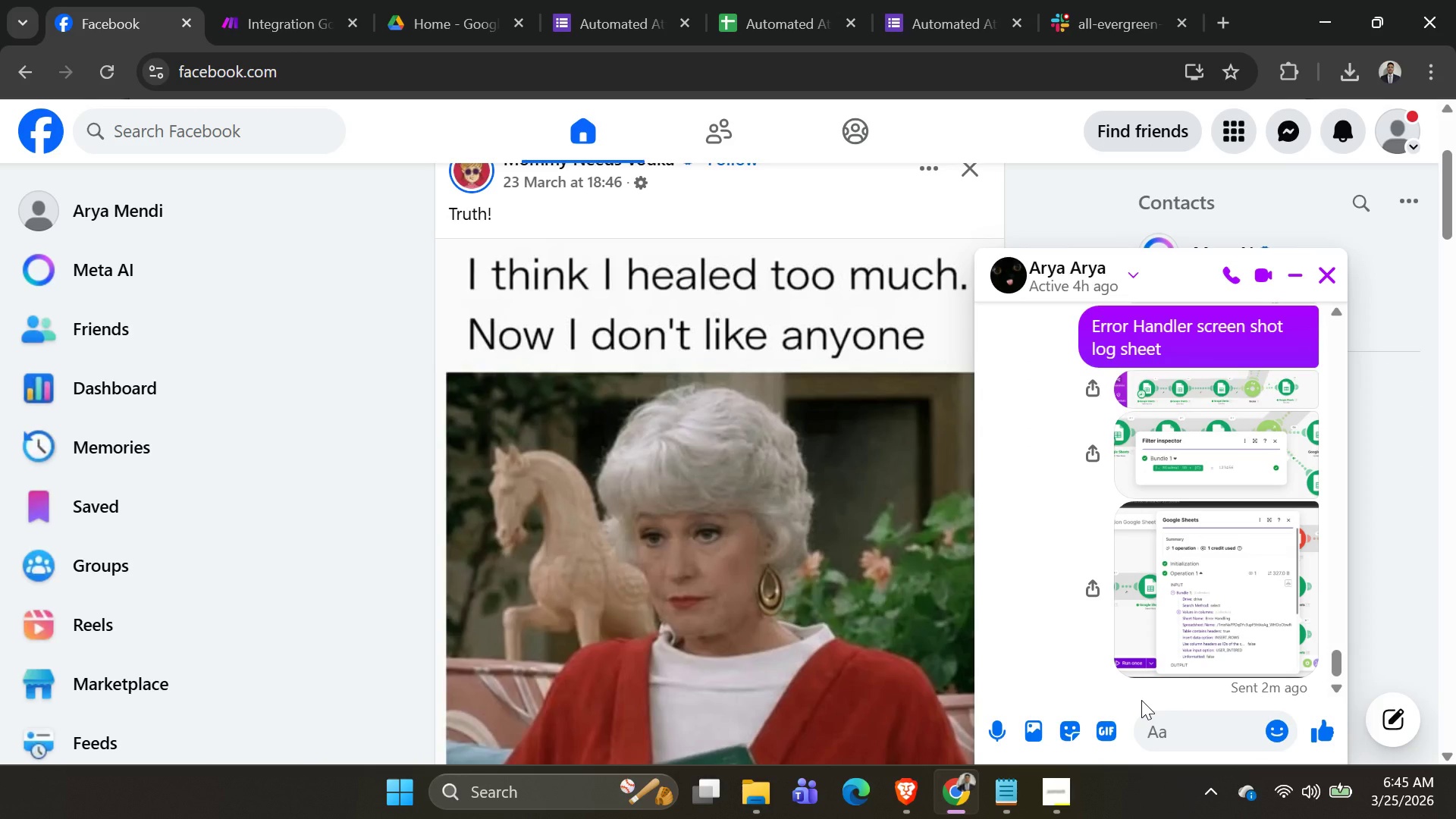 
key(Control+ControlLeft)
 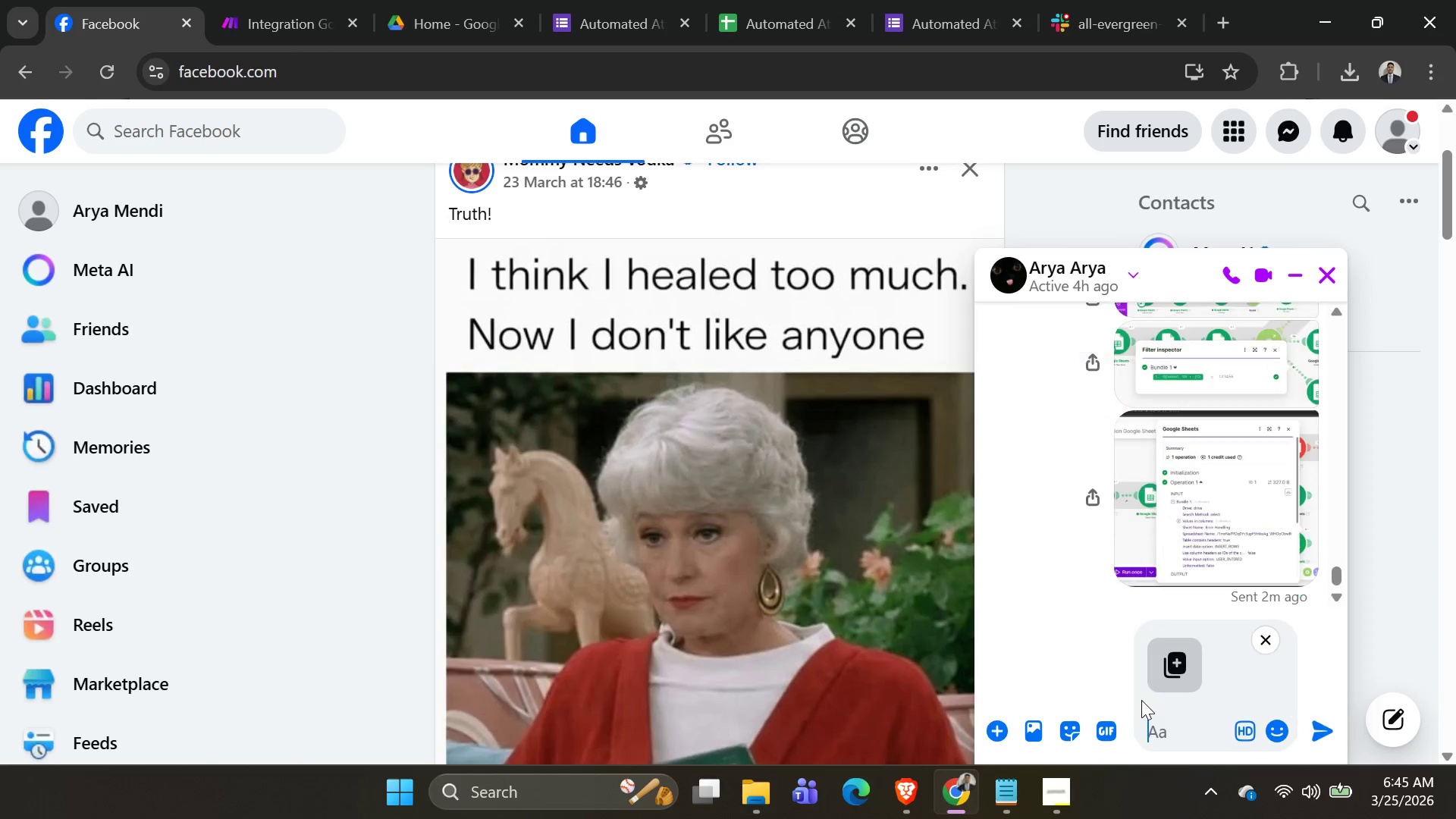 
key(Control+V)
 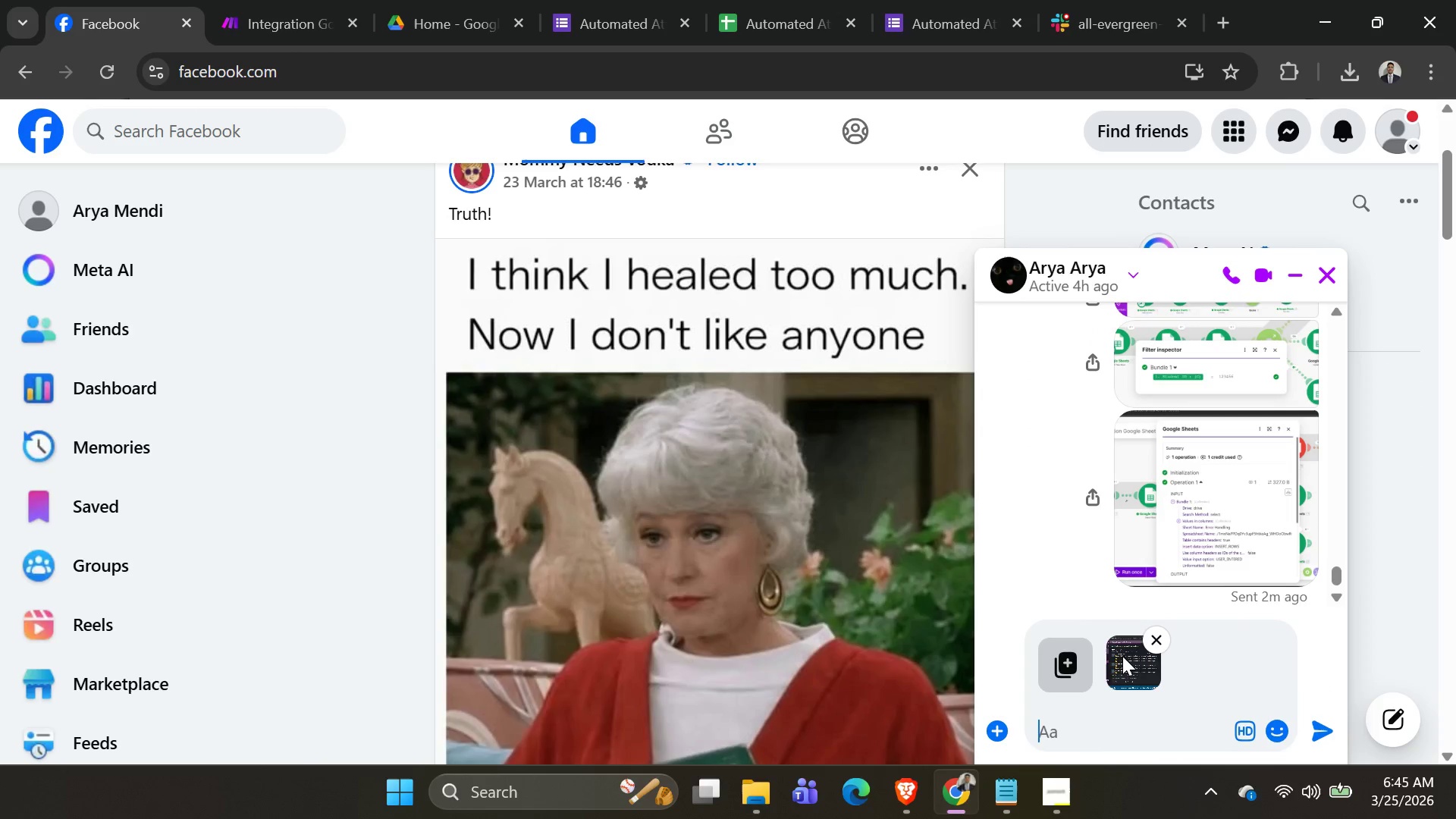 
type(slack aller )
key(Backspace)
type(t messa)
key(Backspace)
key(Backspace)
key(Backspace)
type(ert message)
 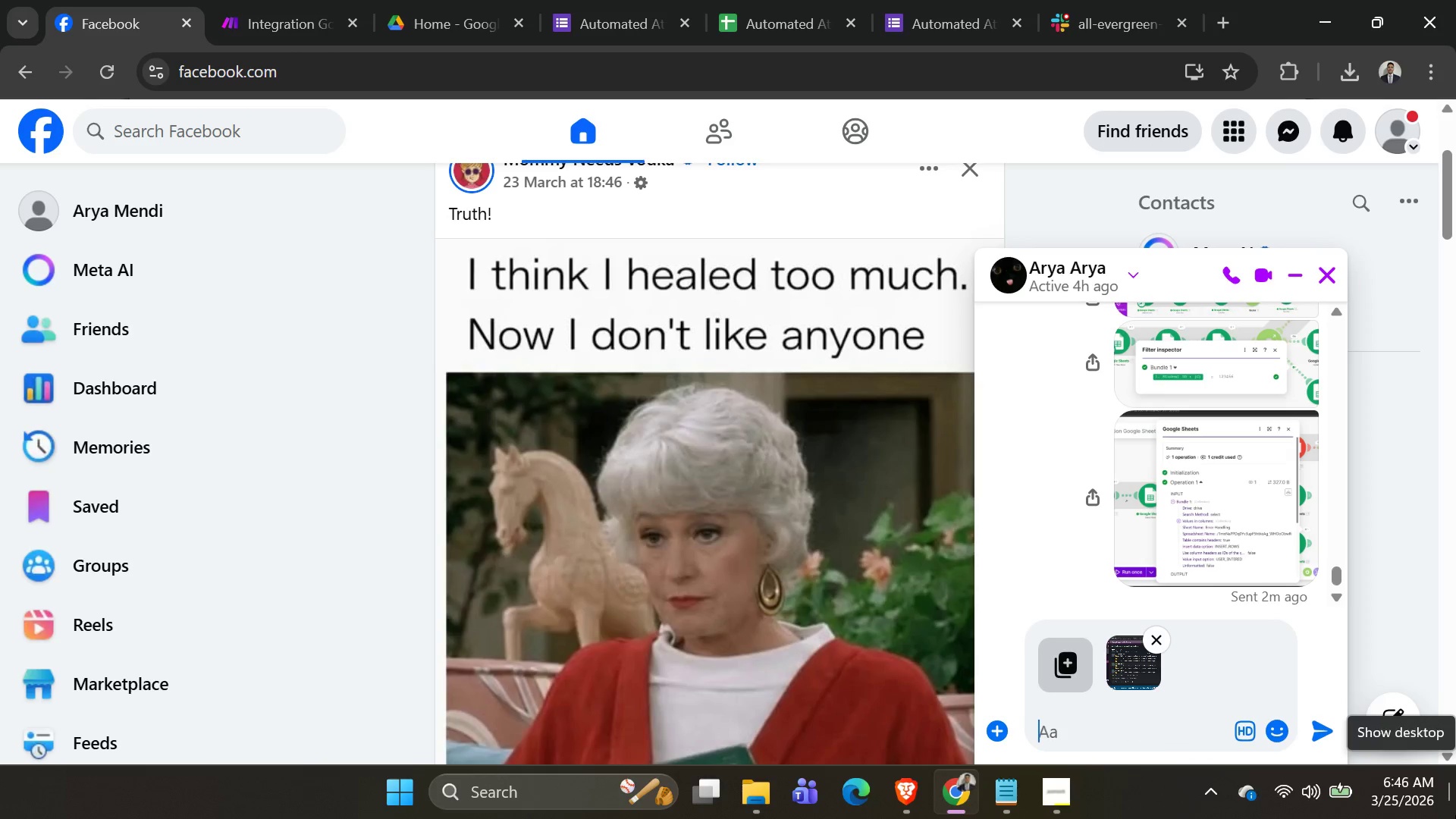 
key(Enter)
 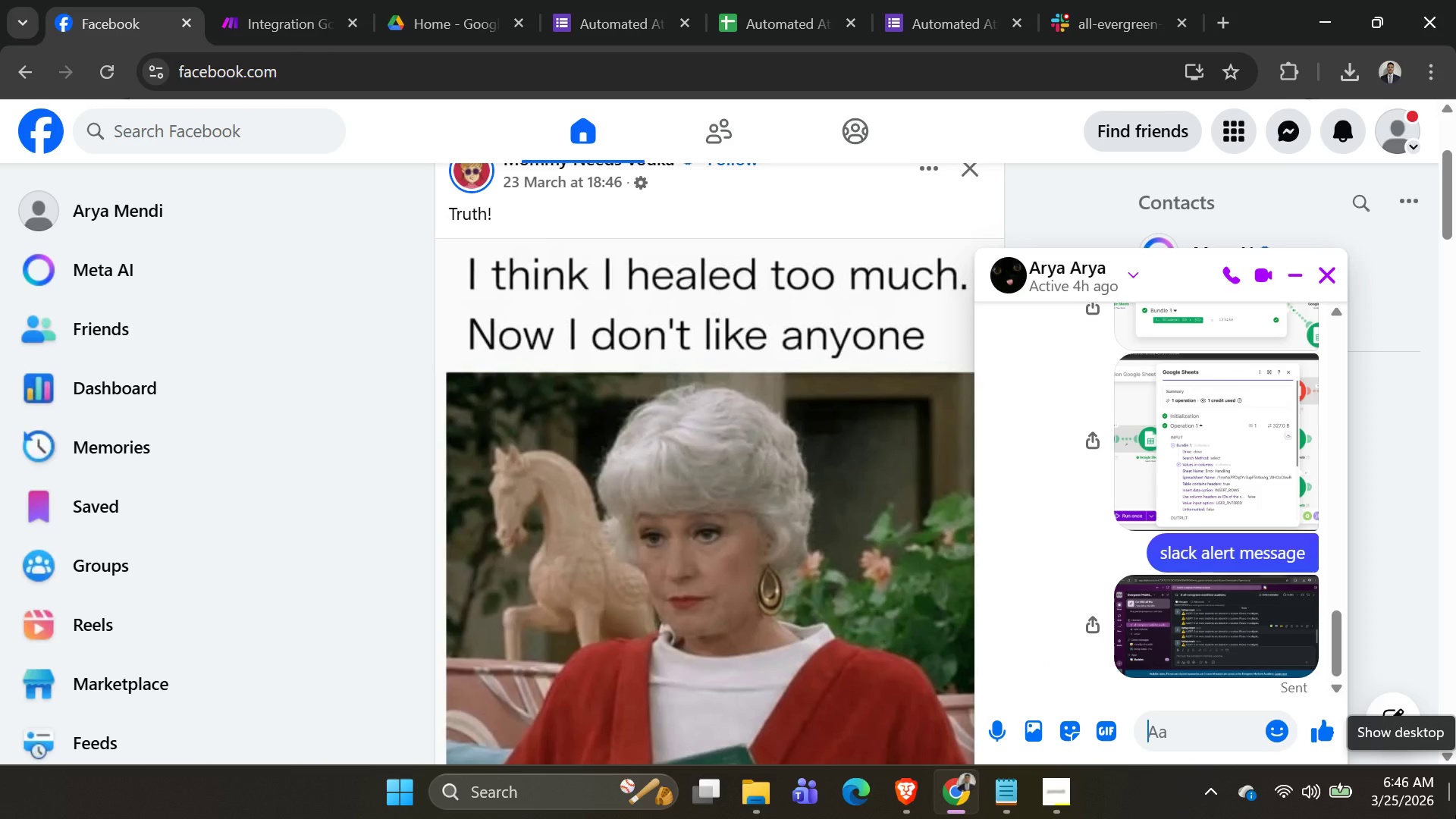 
key(Alt+AltLeft)
 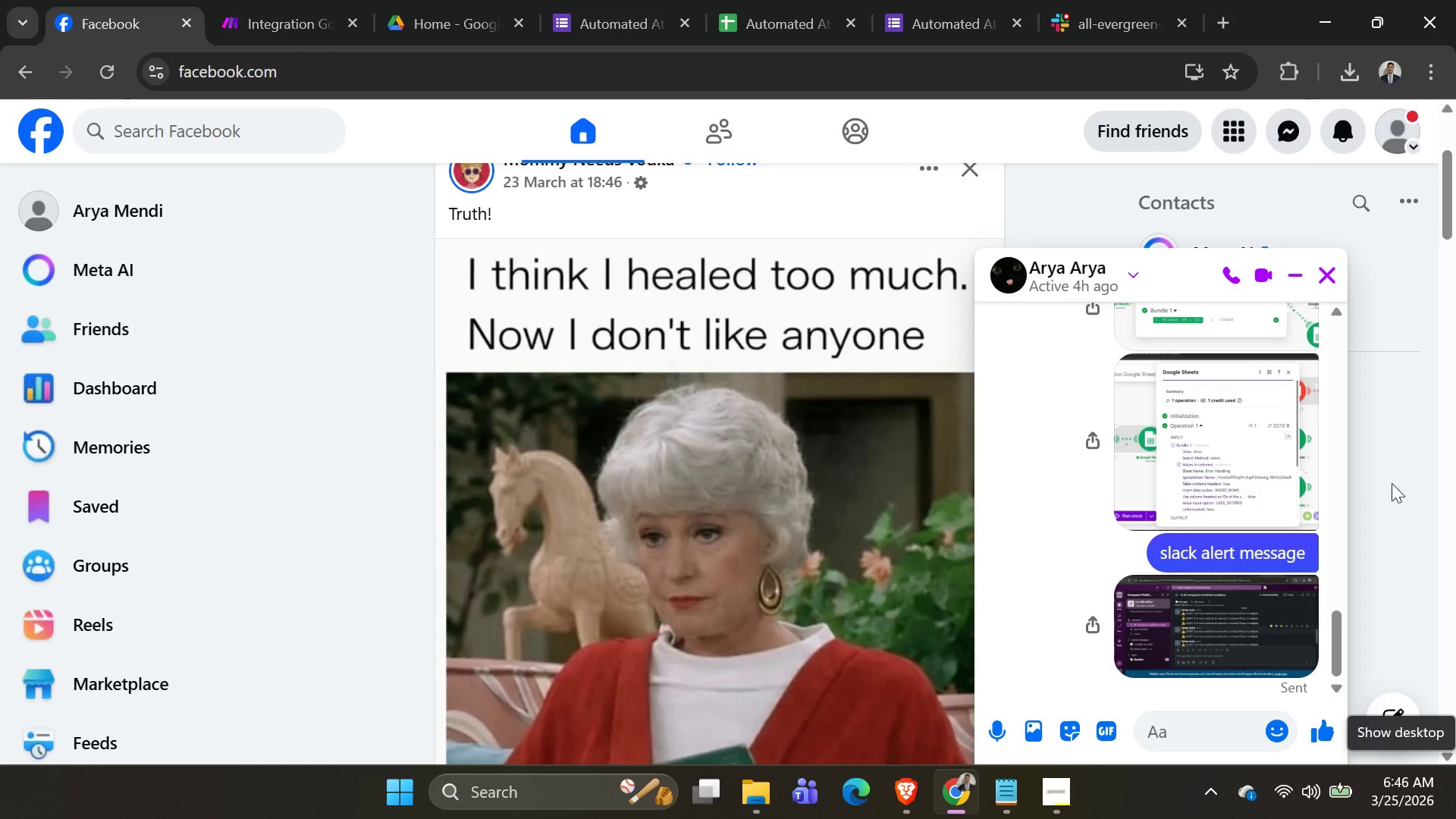 
key(Tab)
 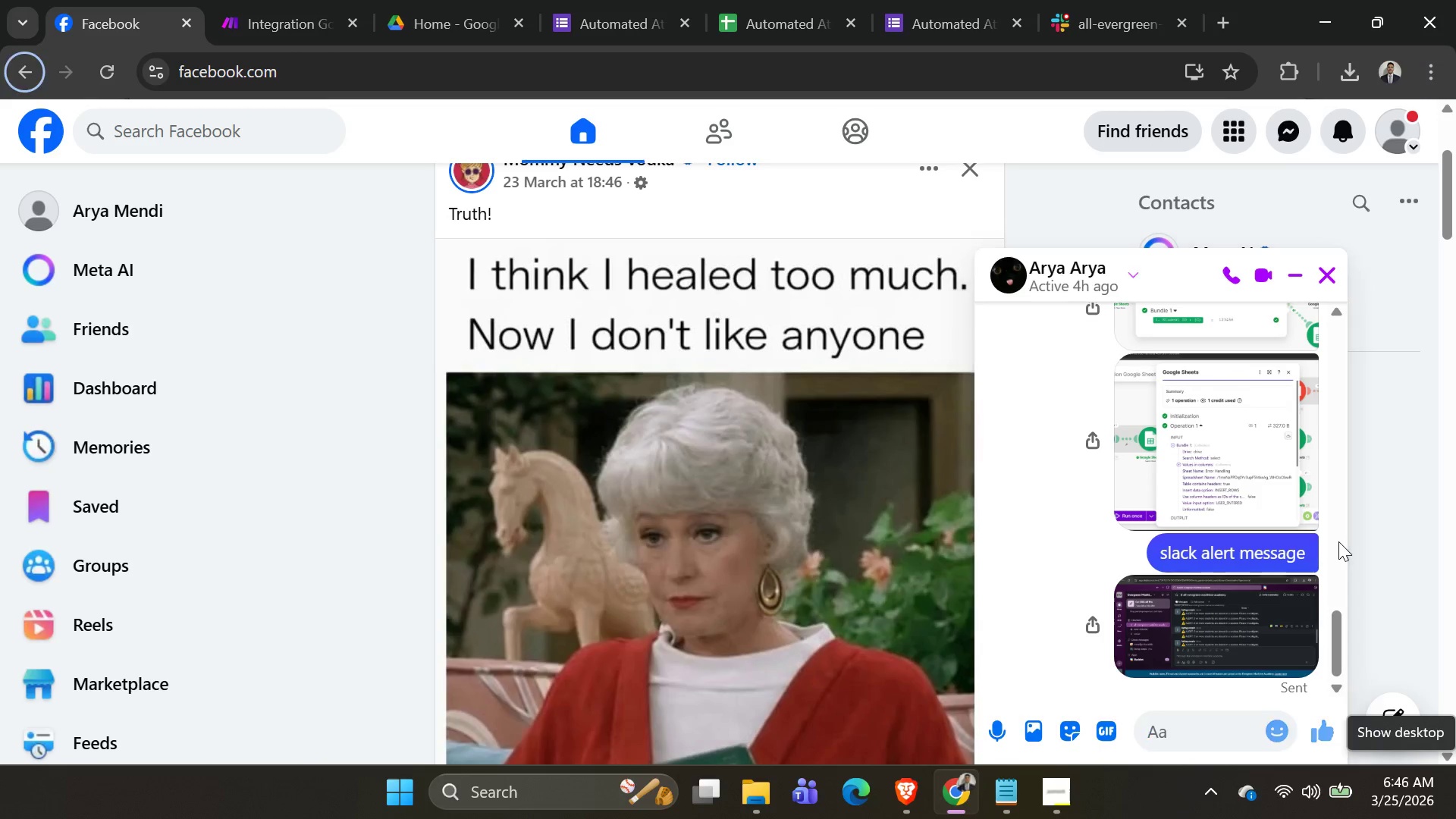 
key(Alt+AltLeft)
 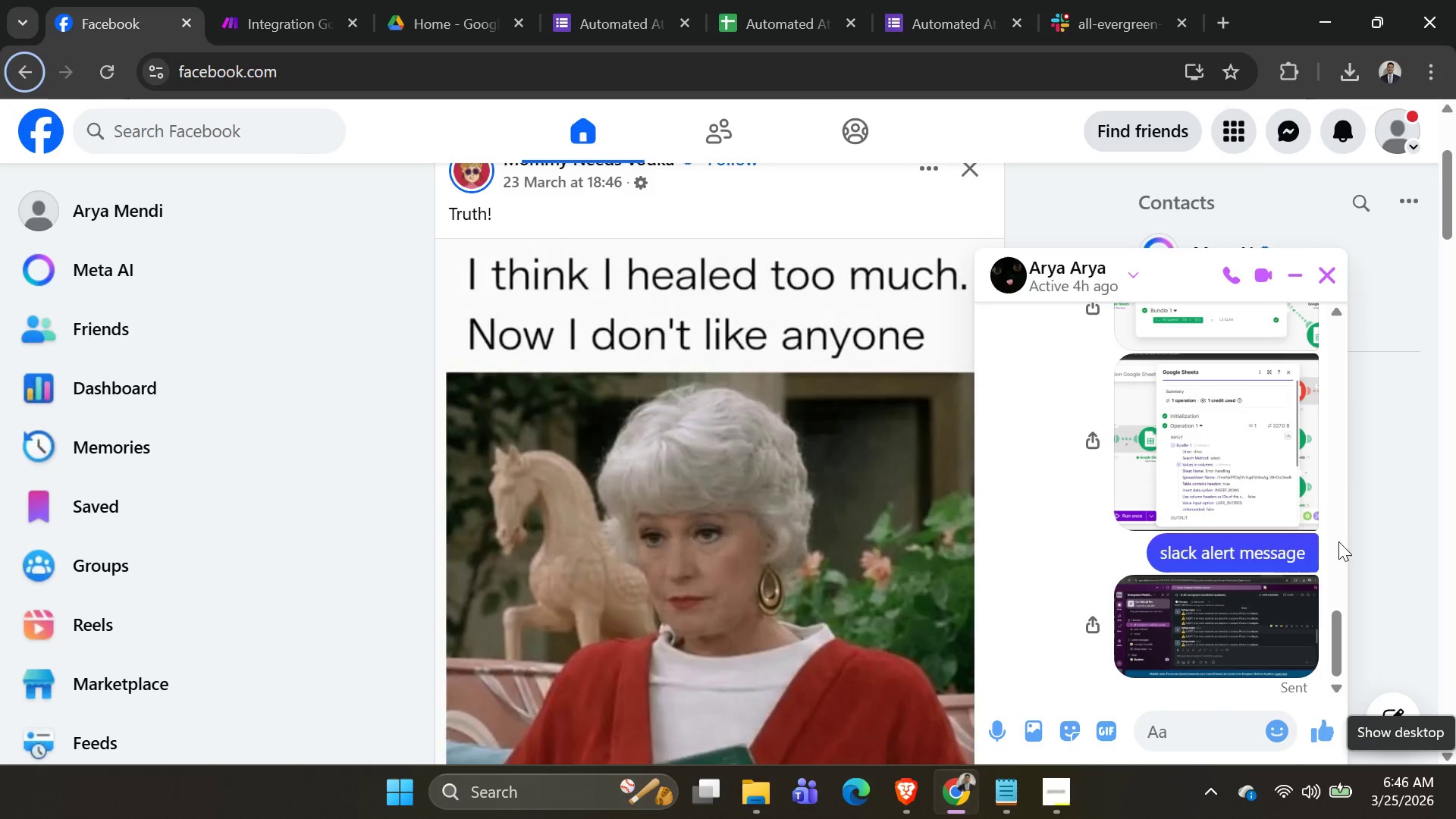 
key(Alt+Tab)